 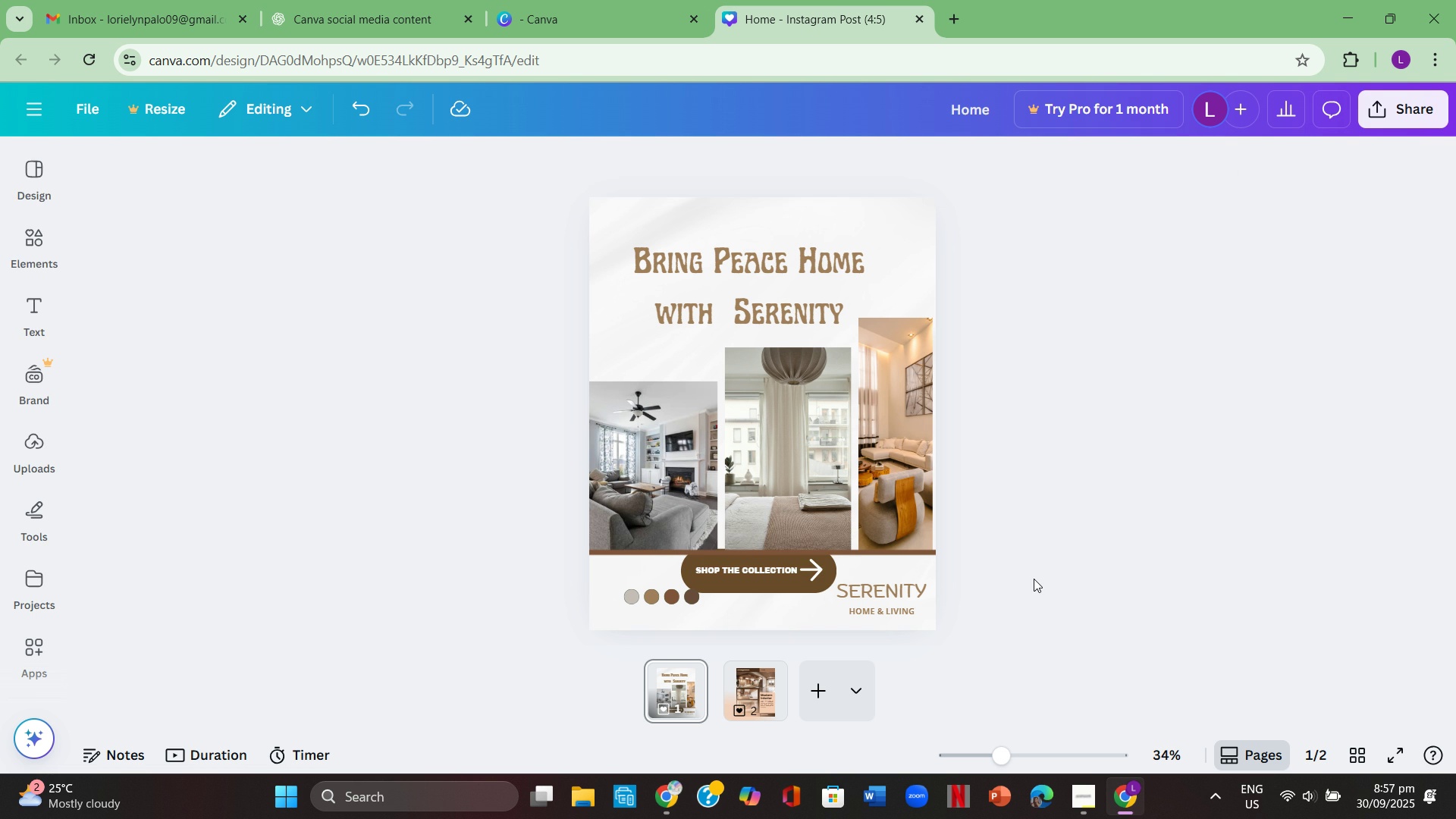 
left_click([825, 572])
 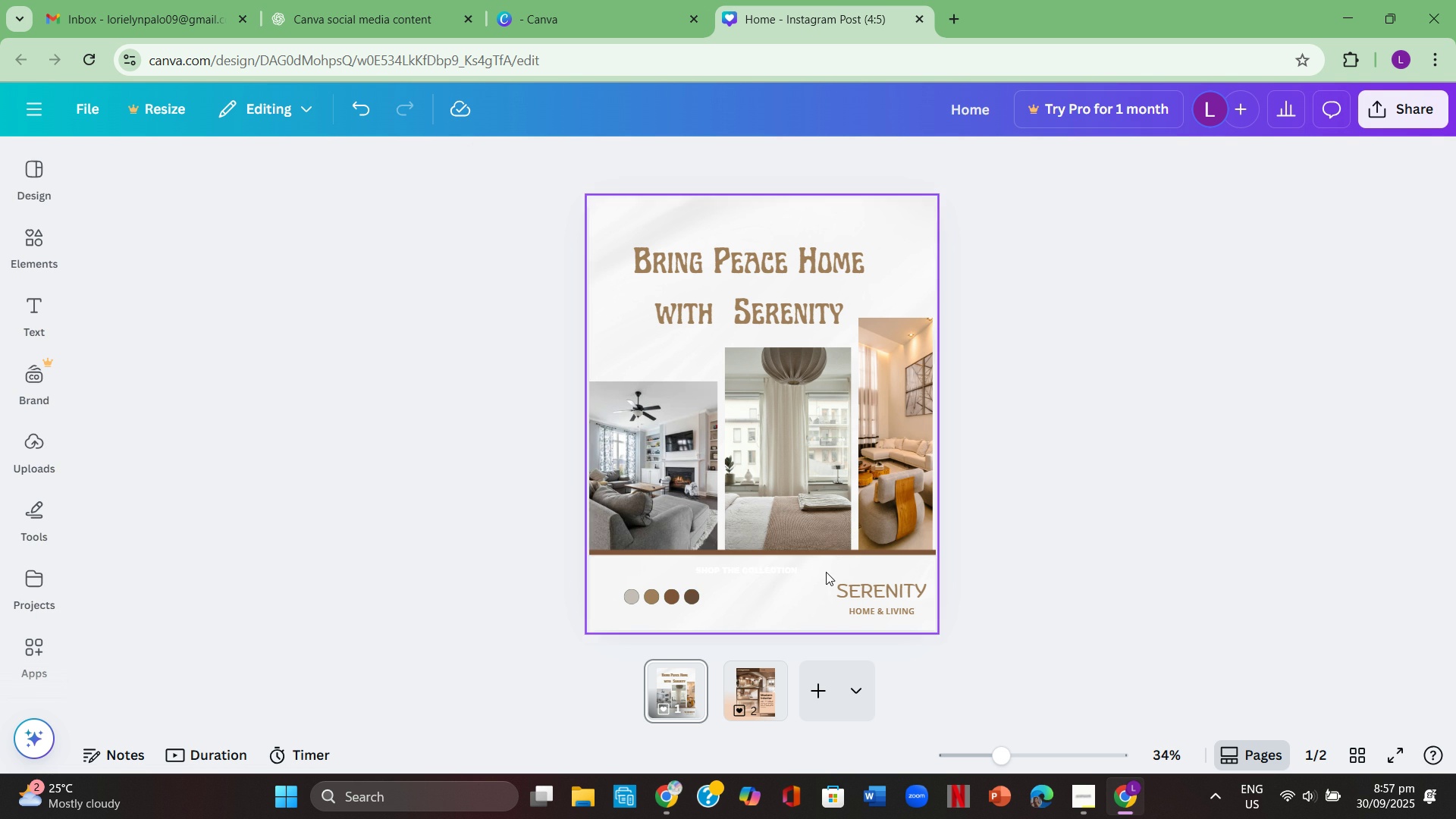 
key(Backspace)
 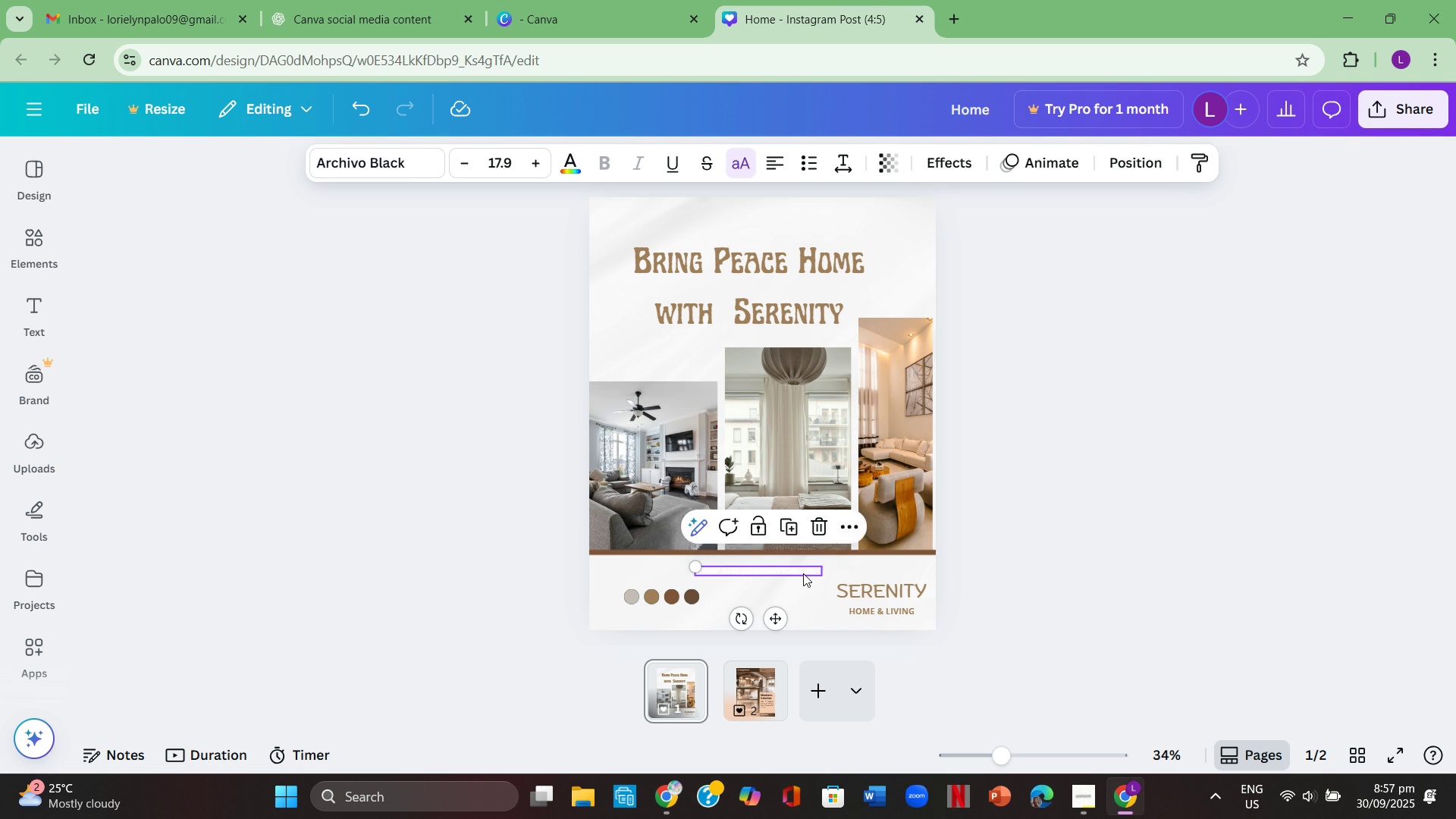 
left_click([803, 573])
 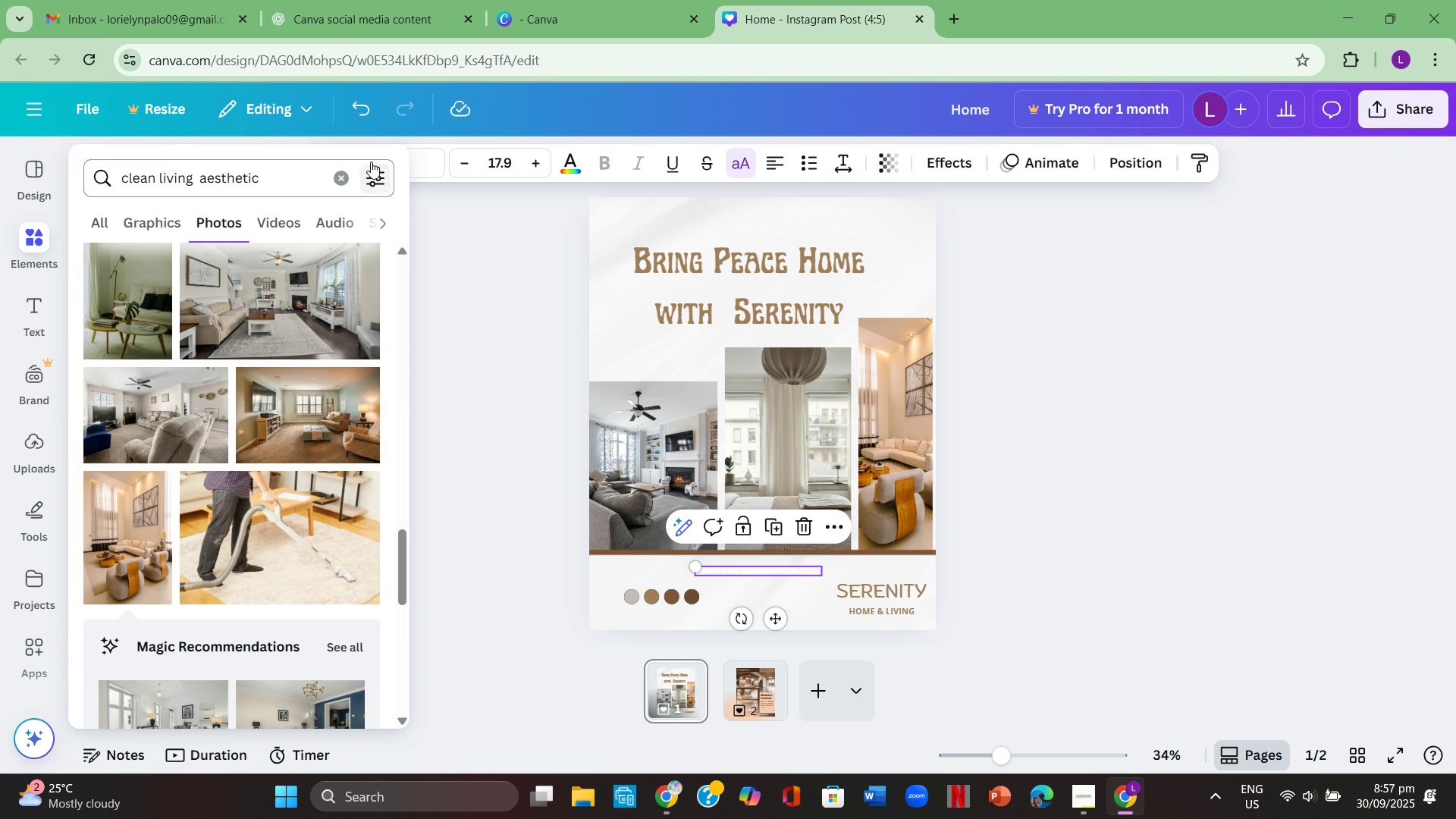 
left_click([369, 121])
 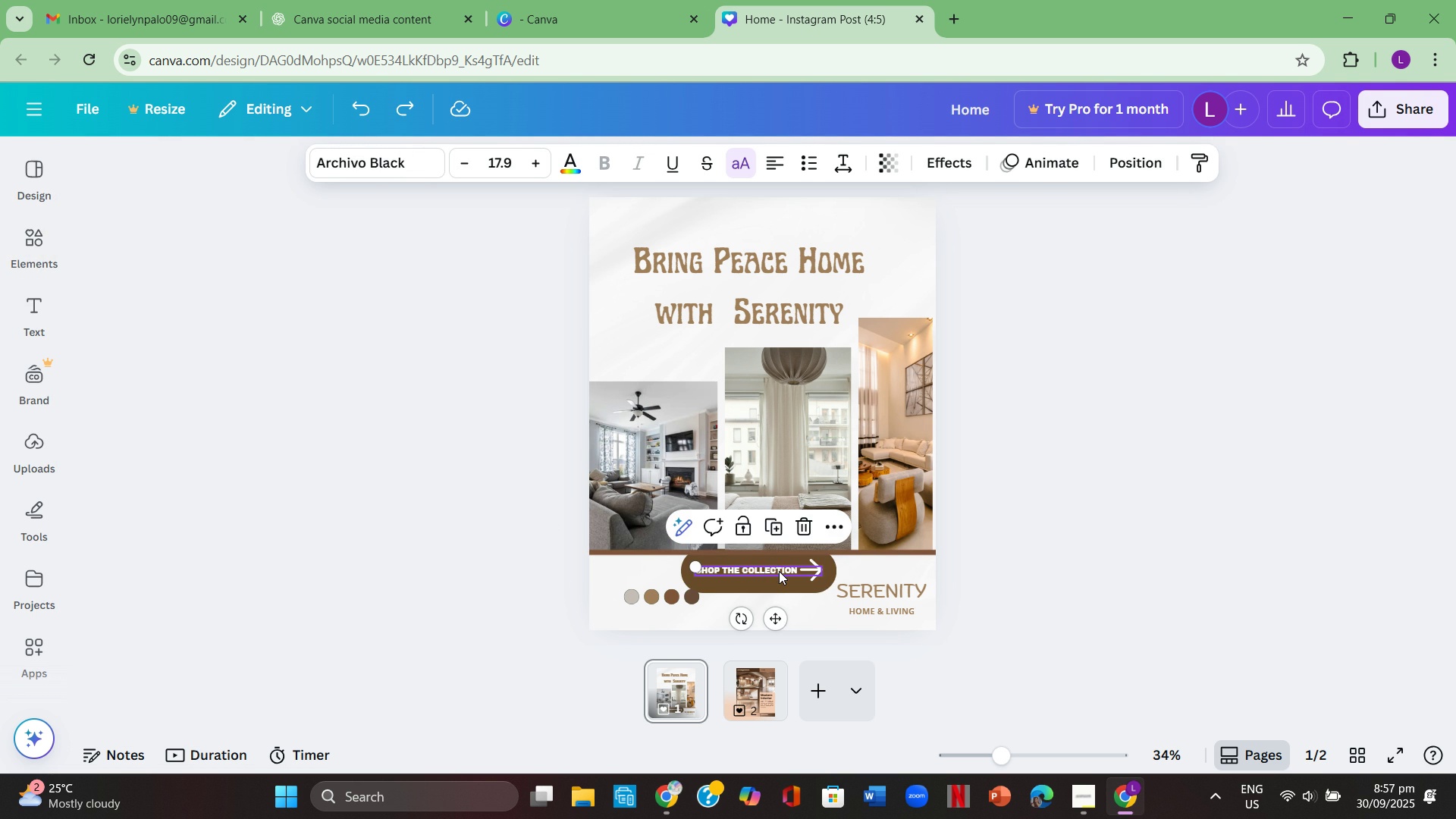 
wait(6.08)
 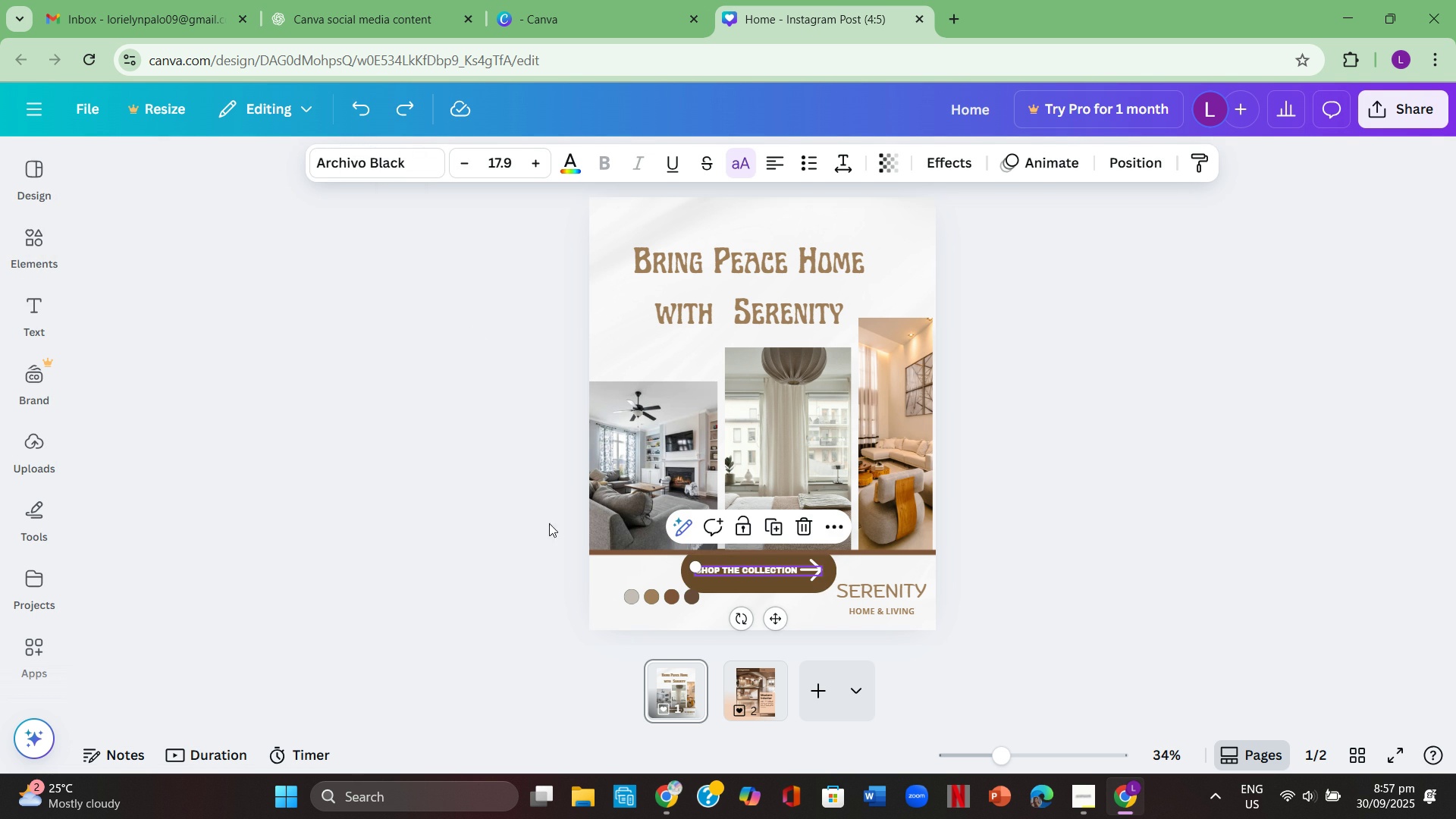 
left_click([1091, 571])